 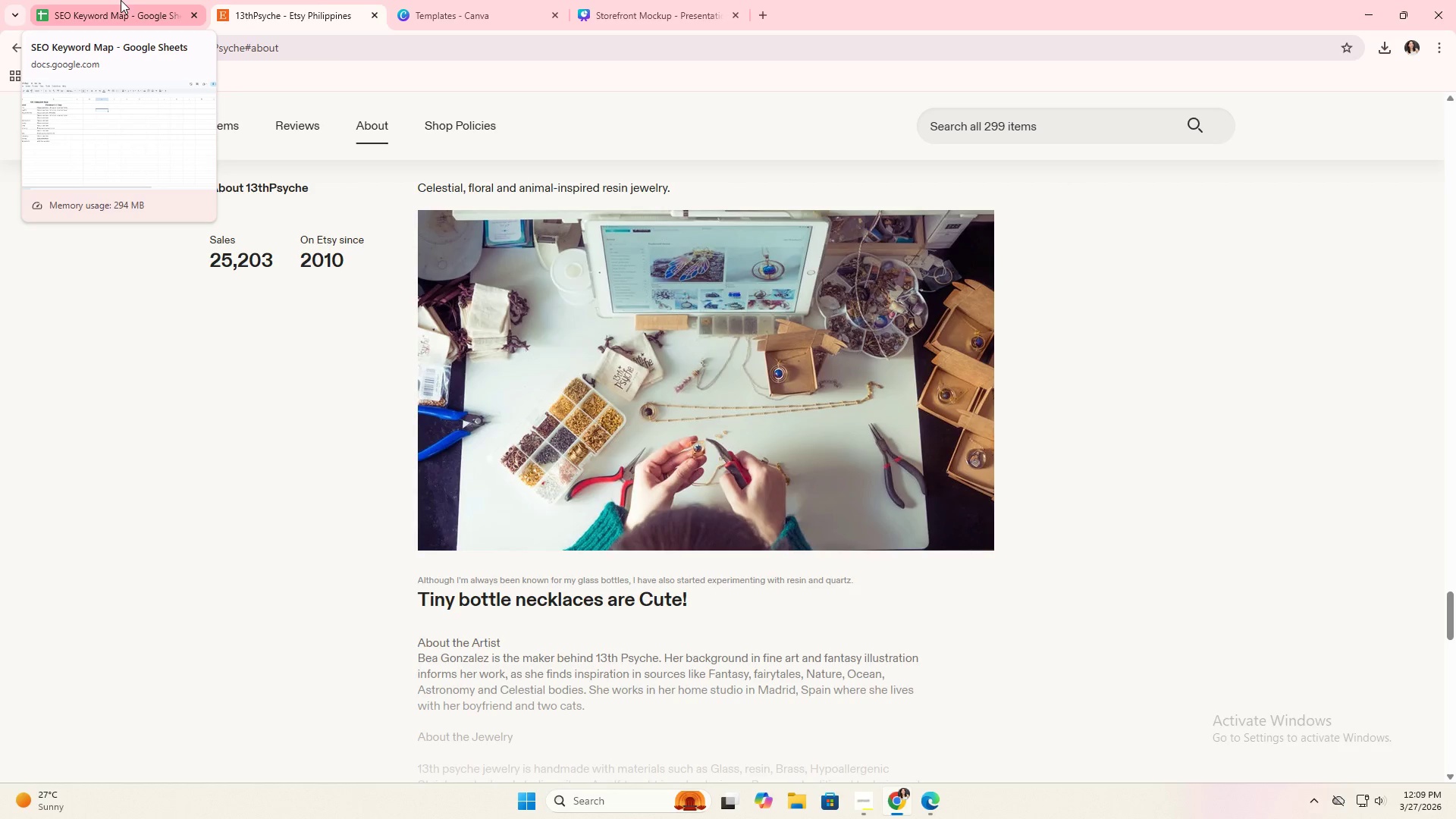 
left_click([126, 3])
 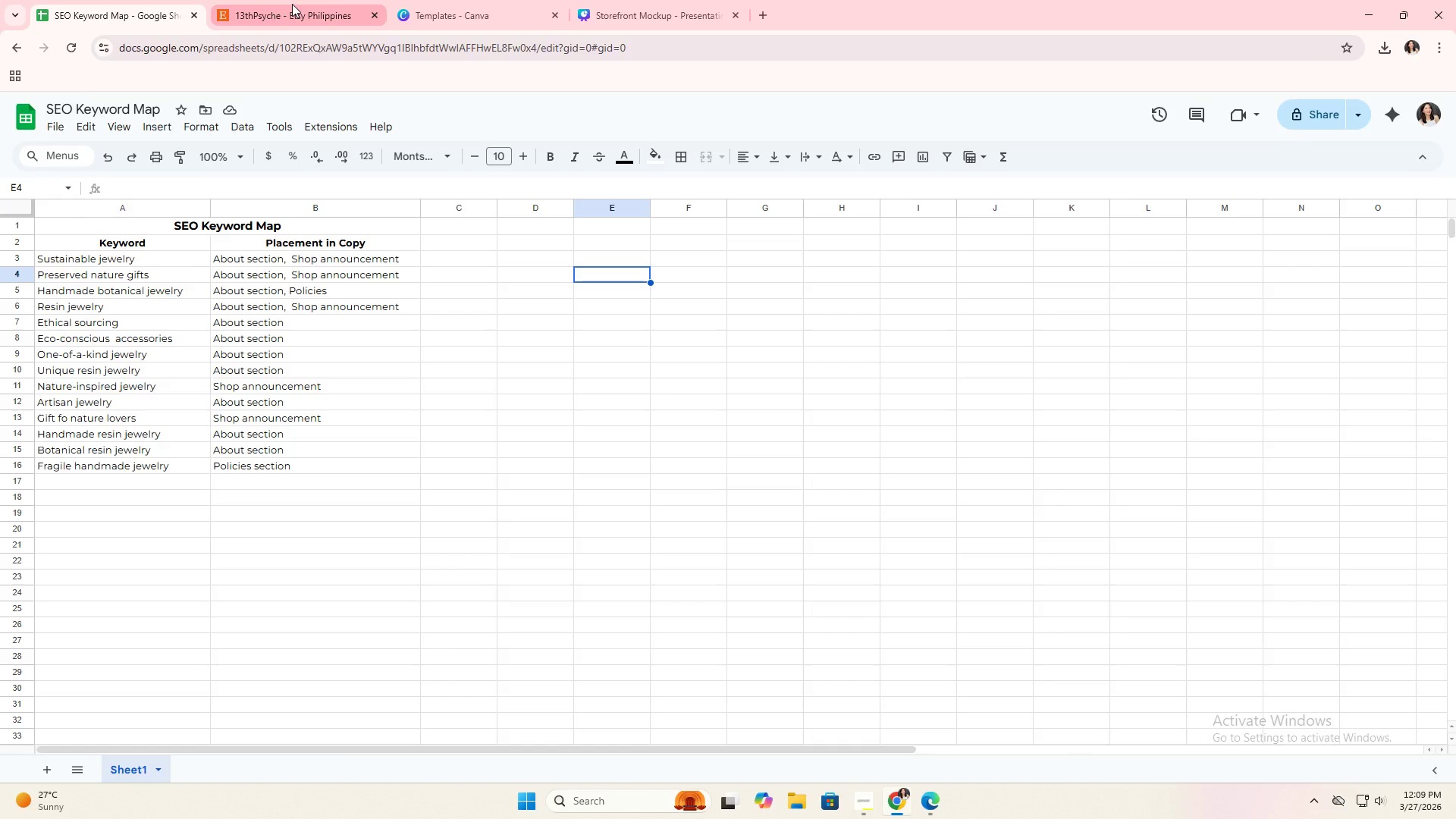 
left_click([292, 4])
 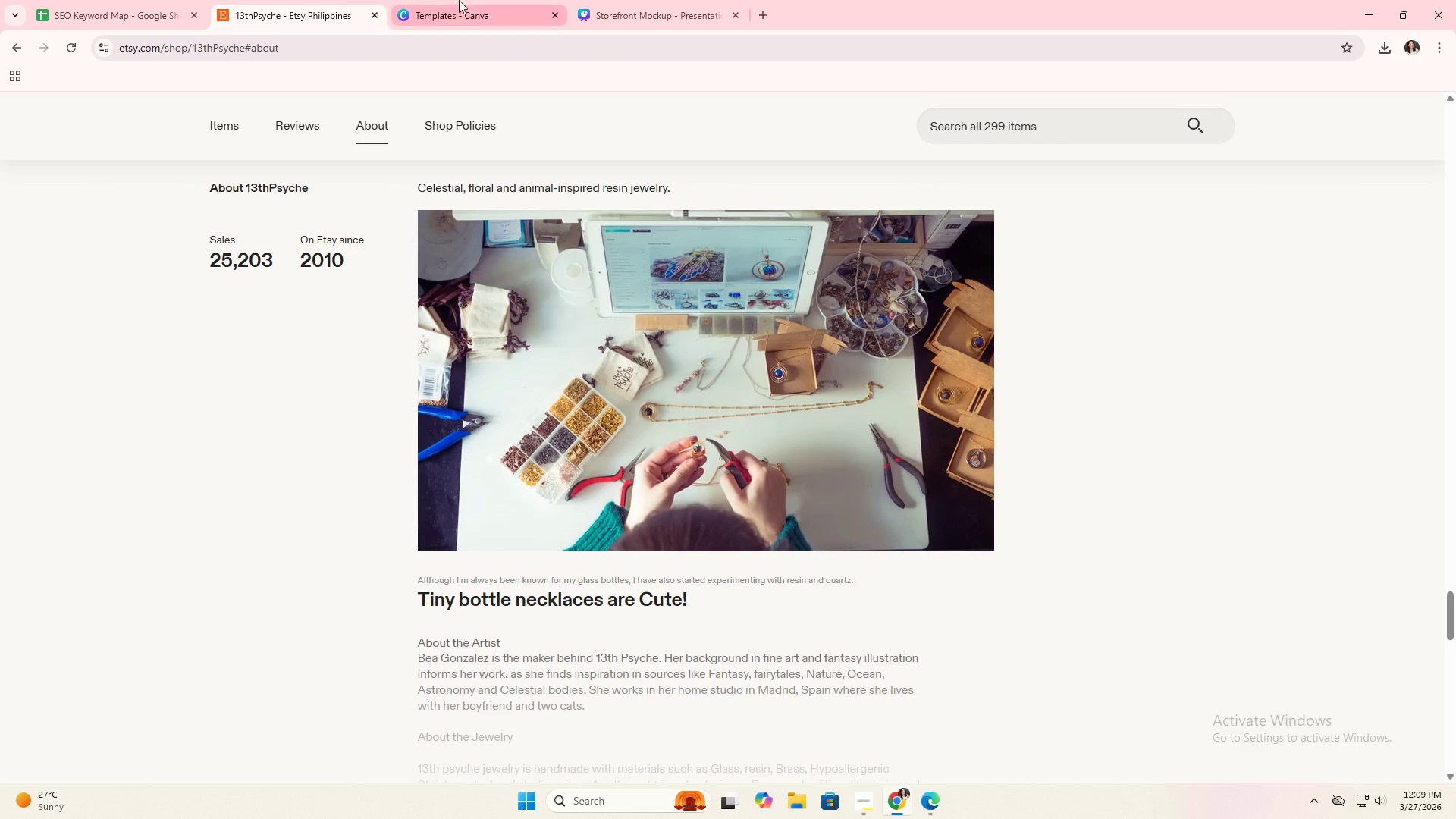 
left_click([473, 1])
 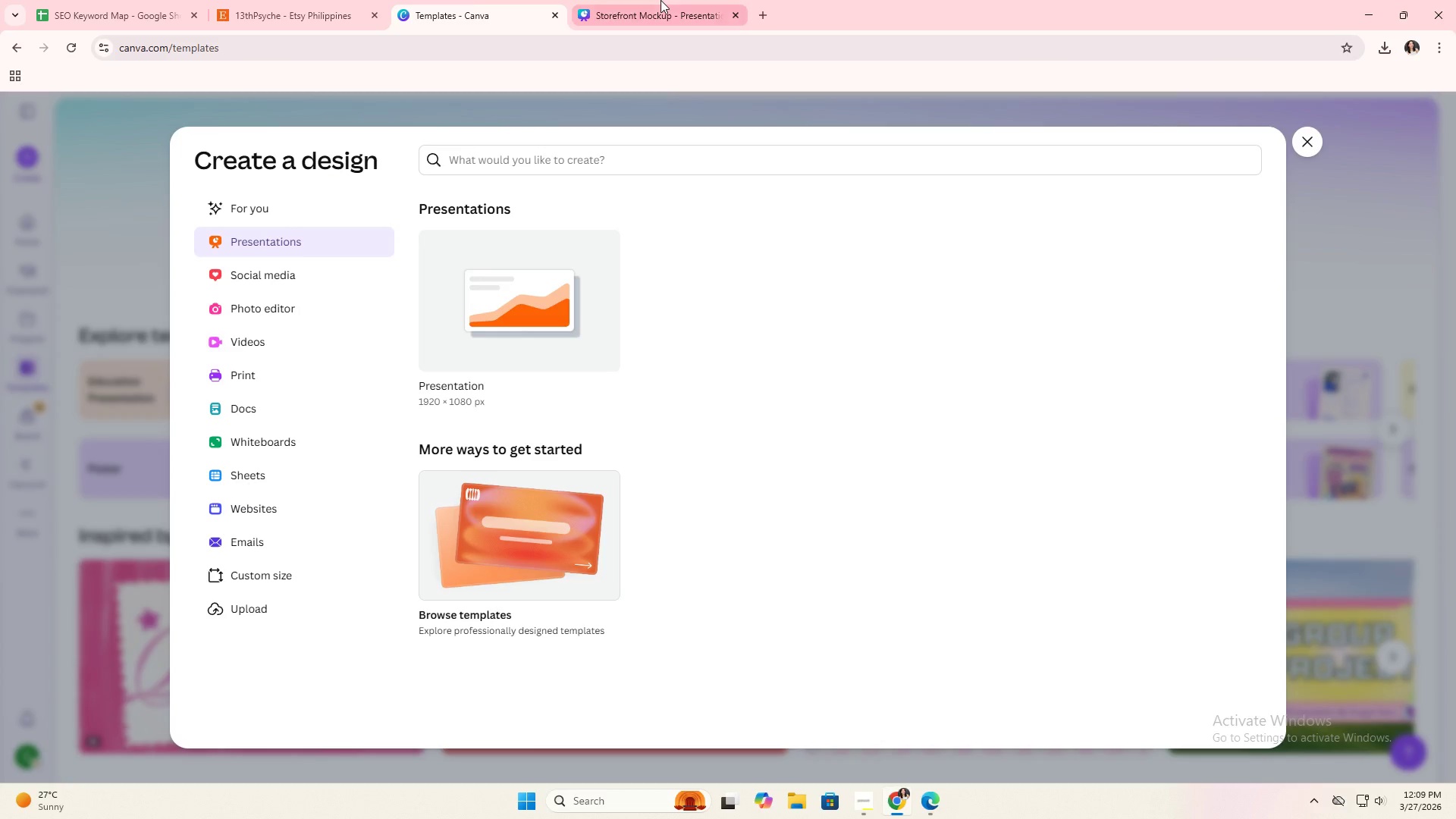 
left_click([661, 0])
 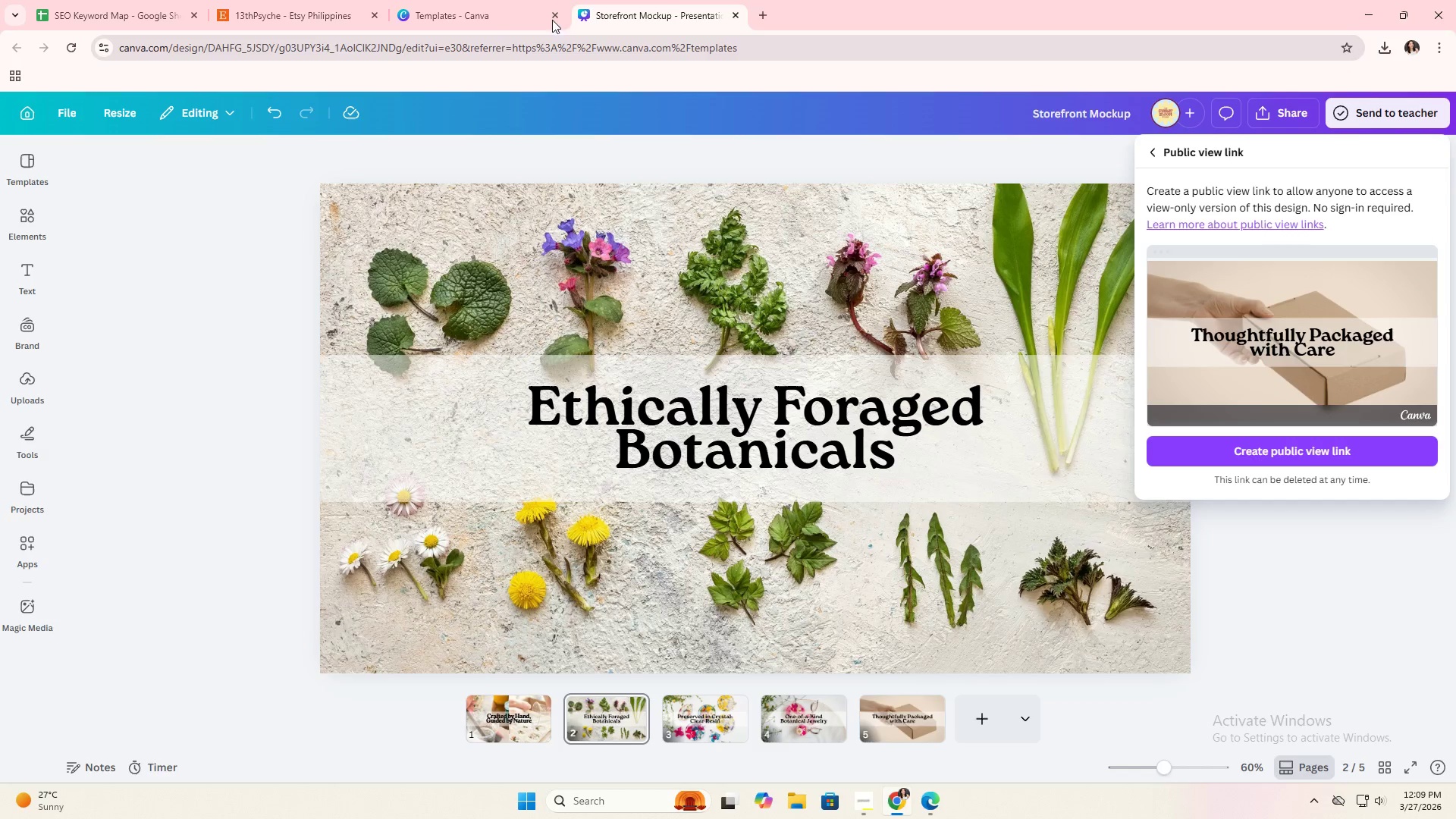 
left_click([481, 0])
 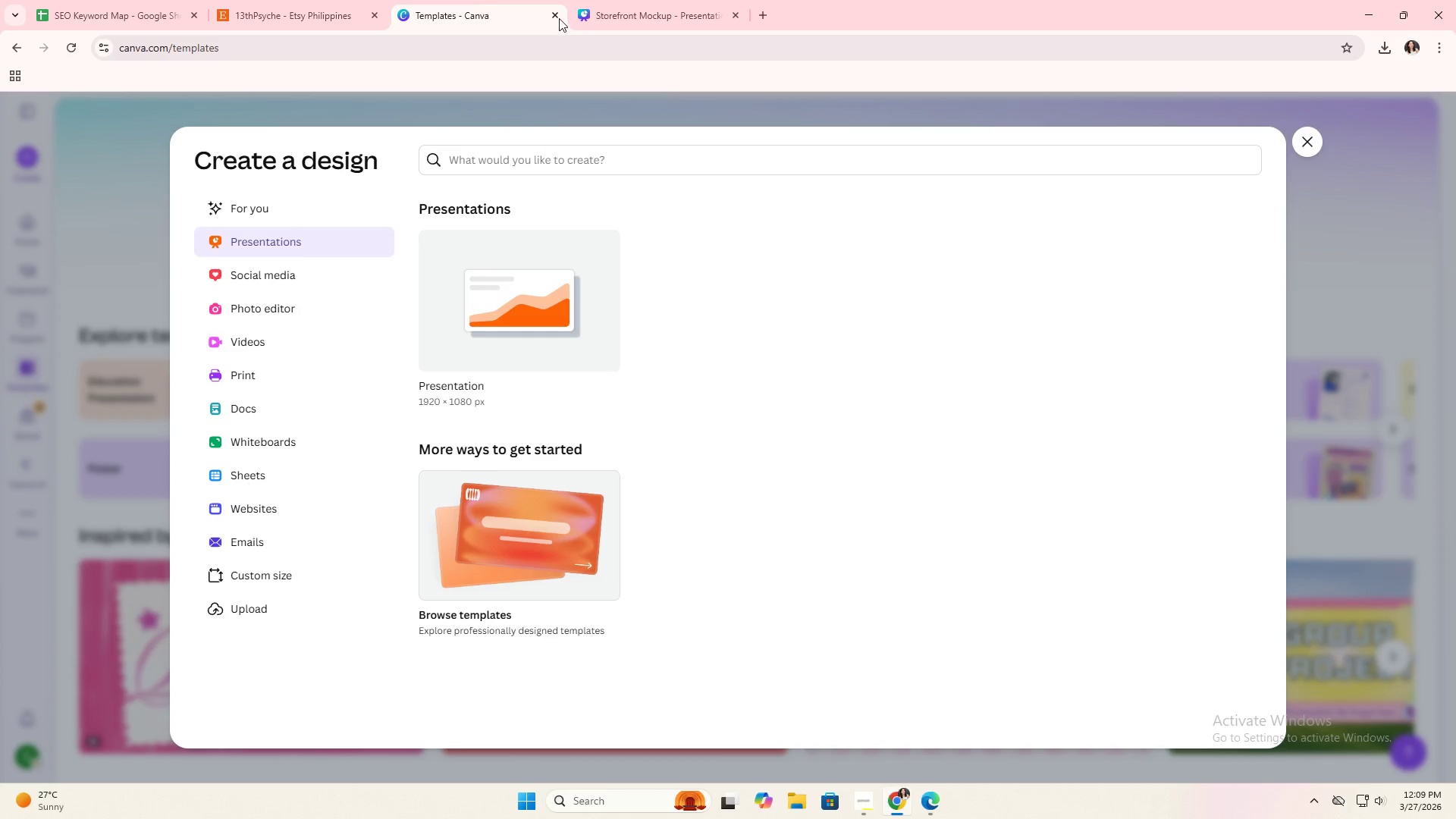 
left_click([557, 14])
 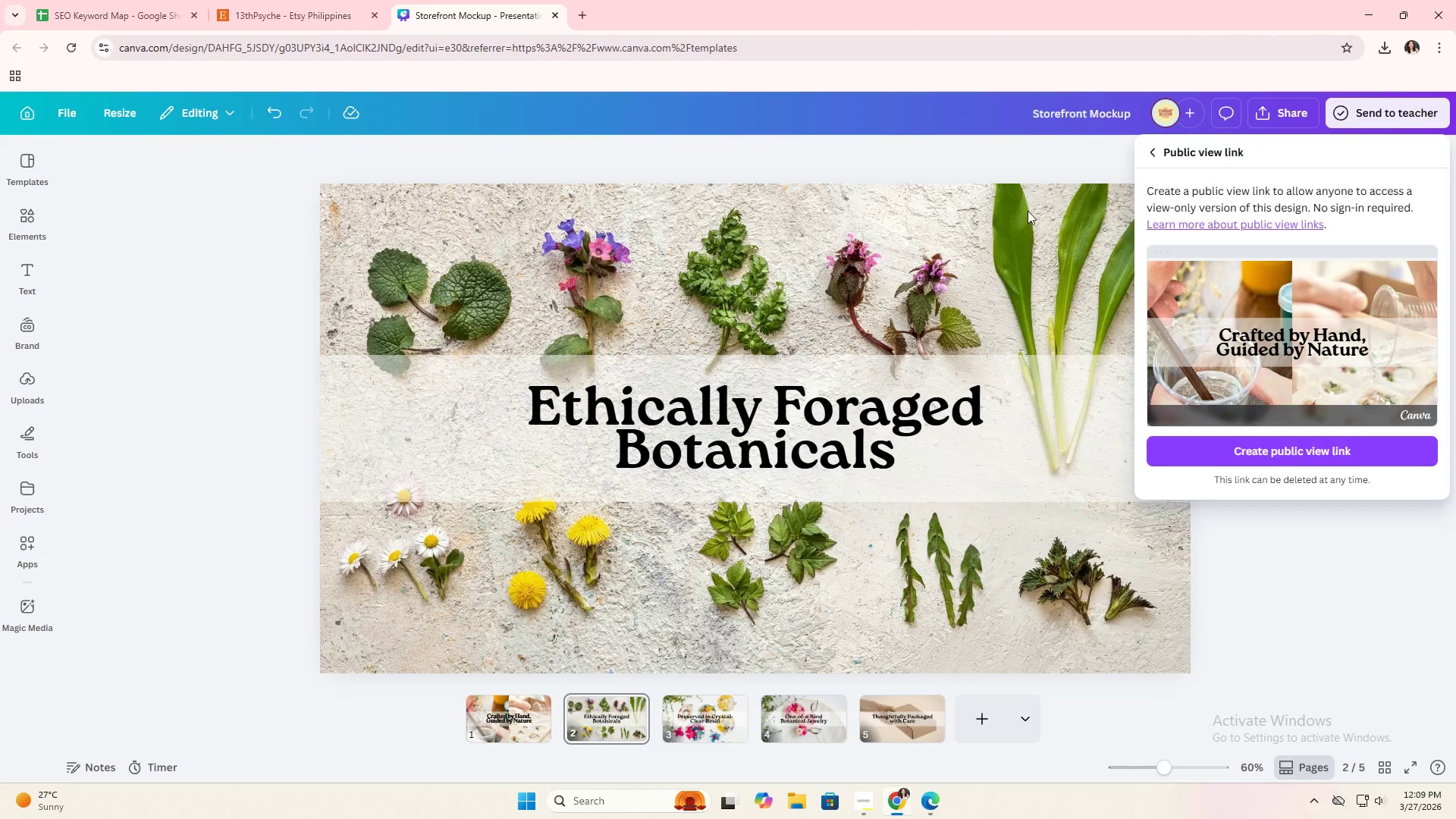 